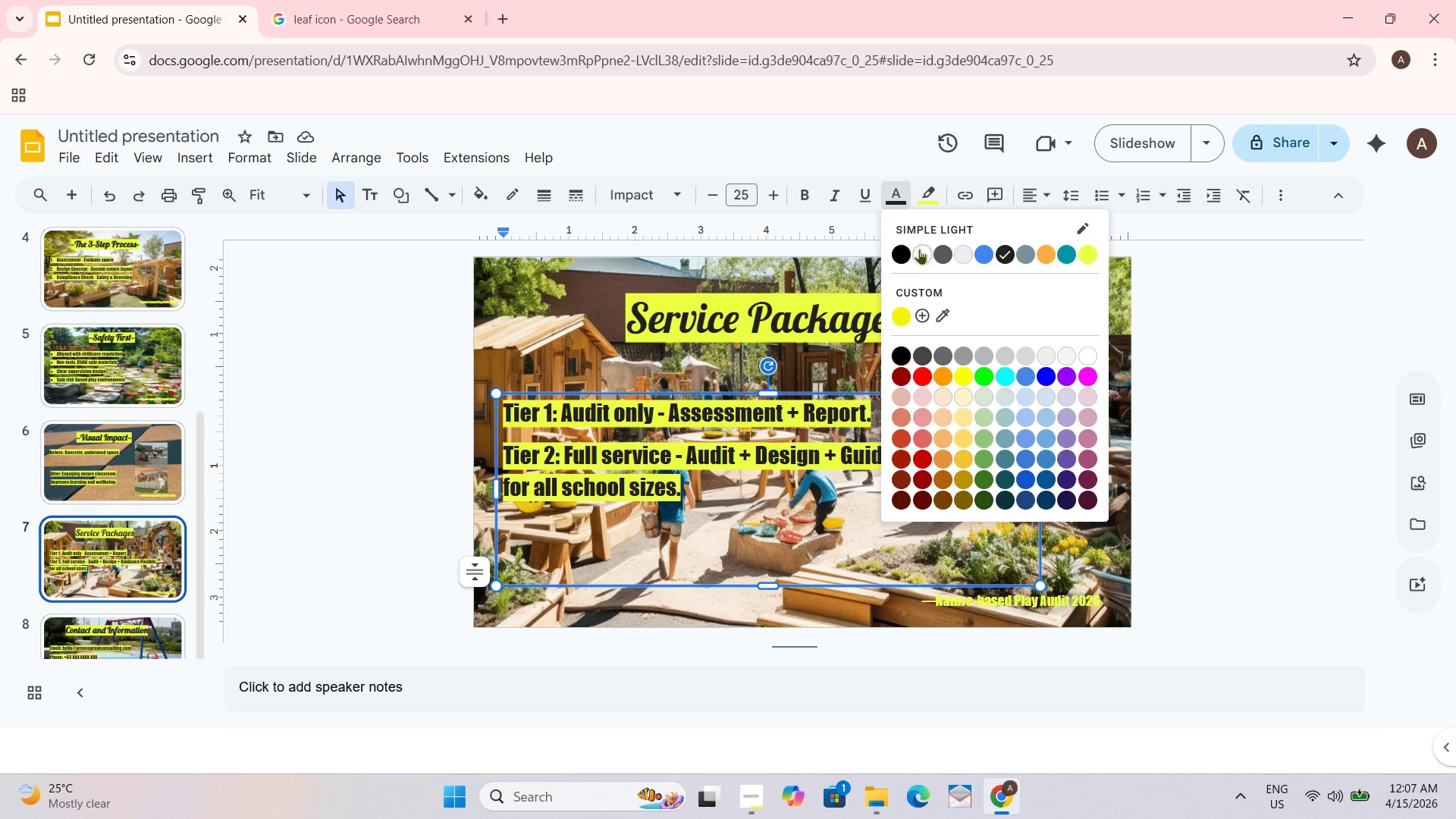 
left_click([903, 253])
 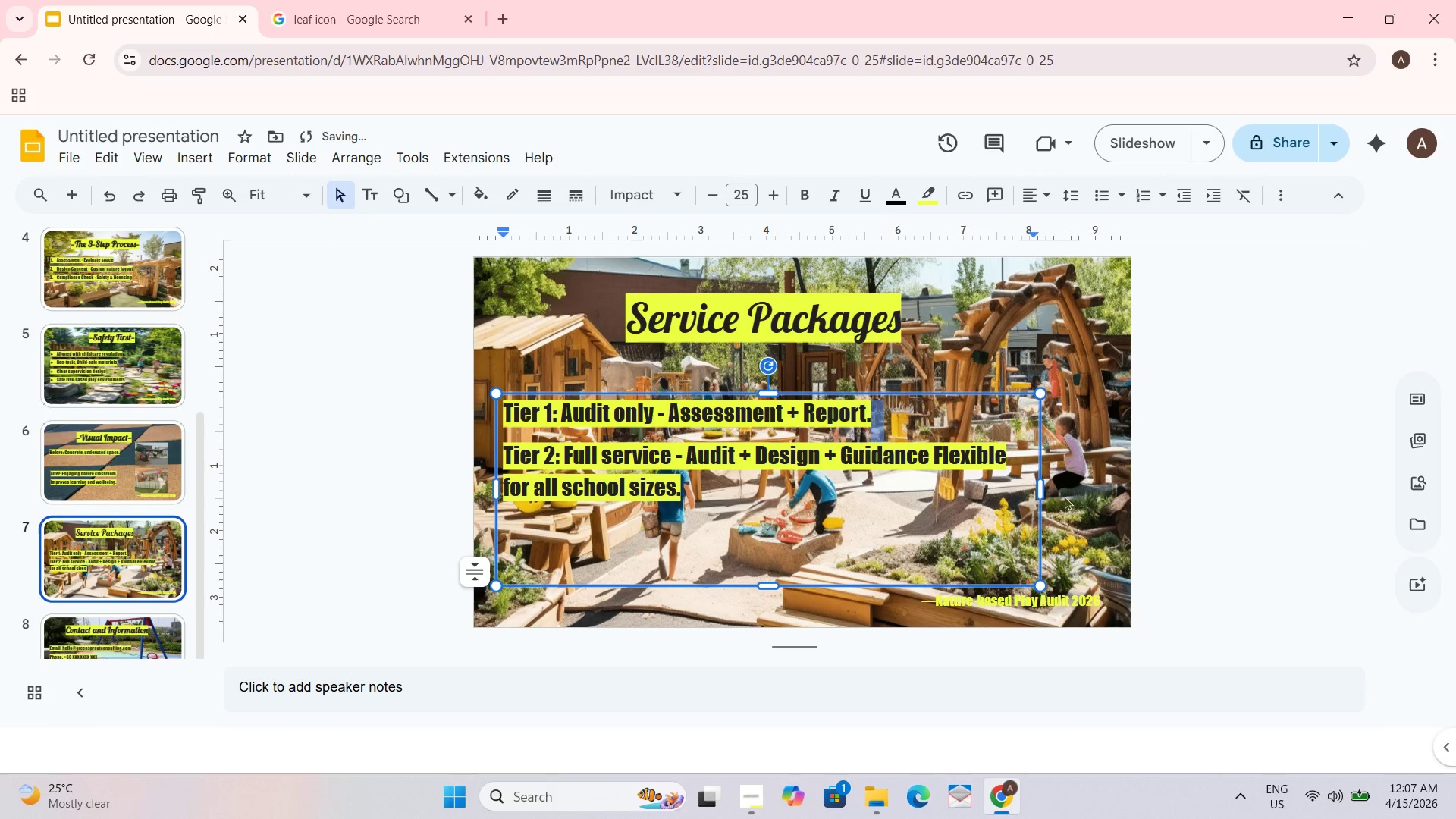 
key(Control+Z)
 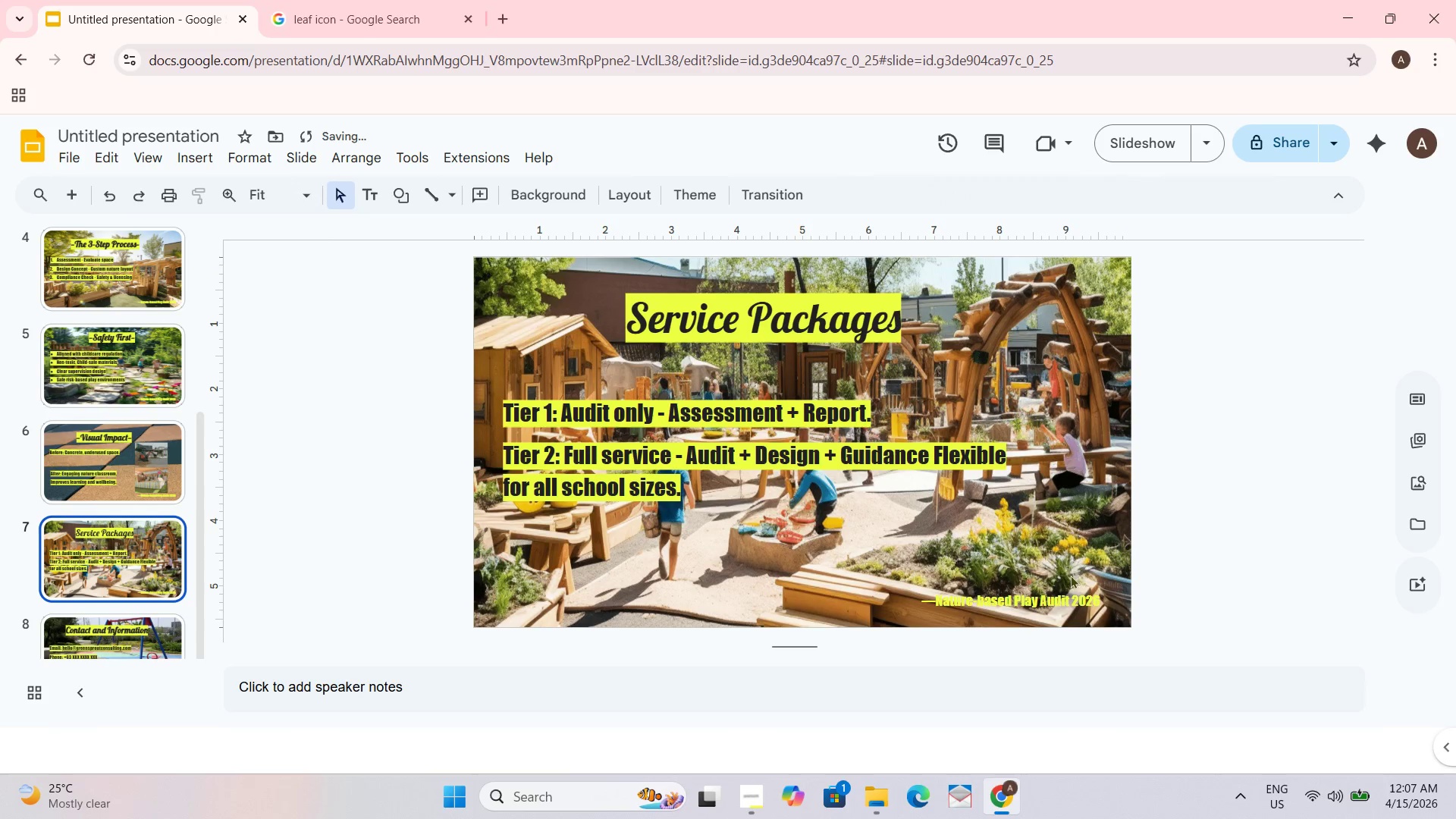 
double_click([1070, 596])
 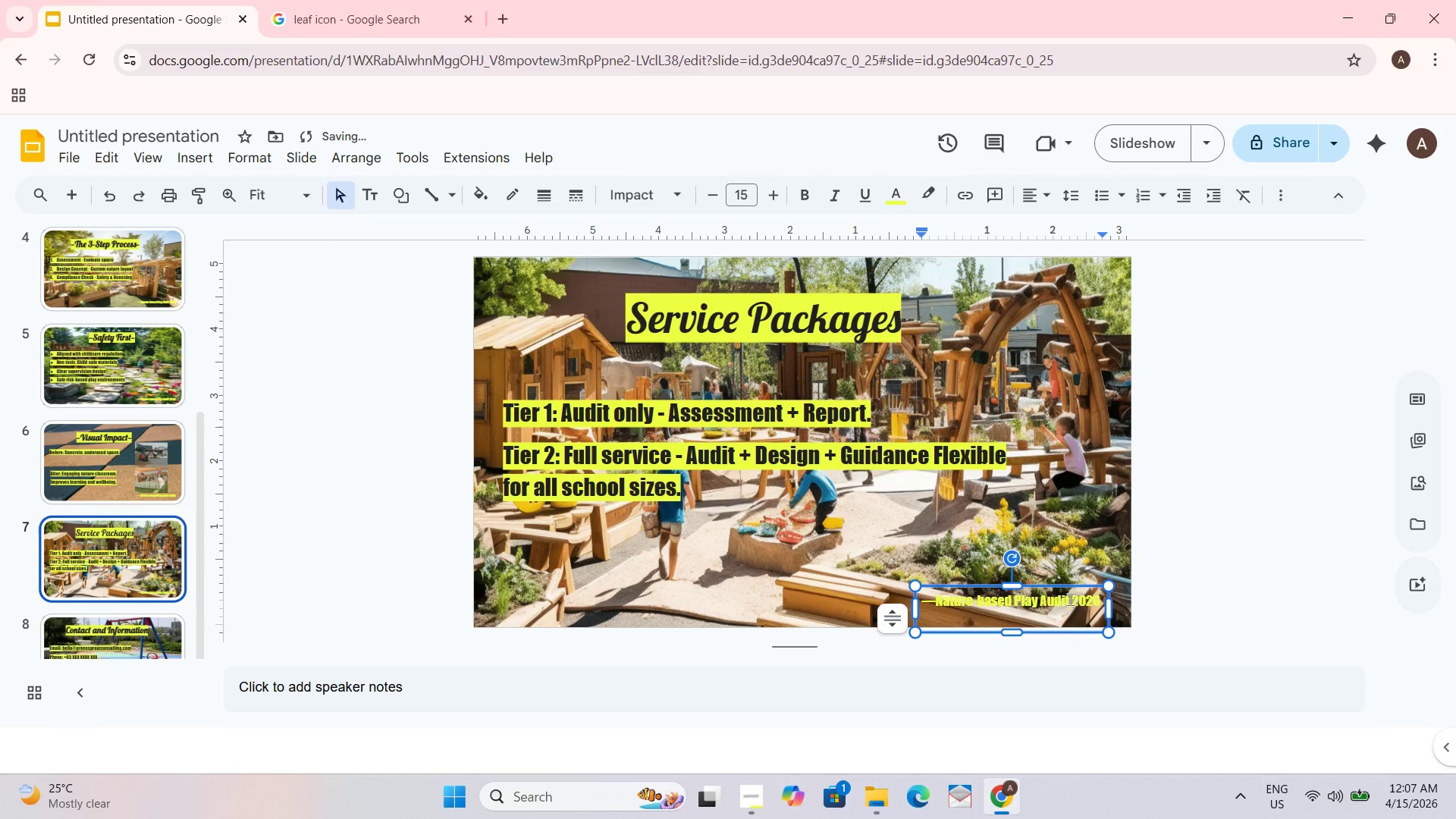 
key(Control+A)
 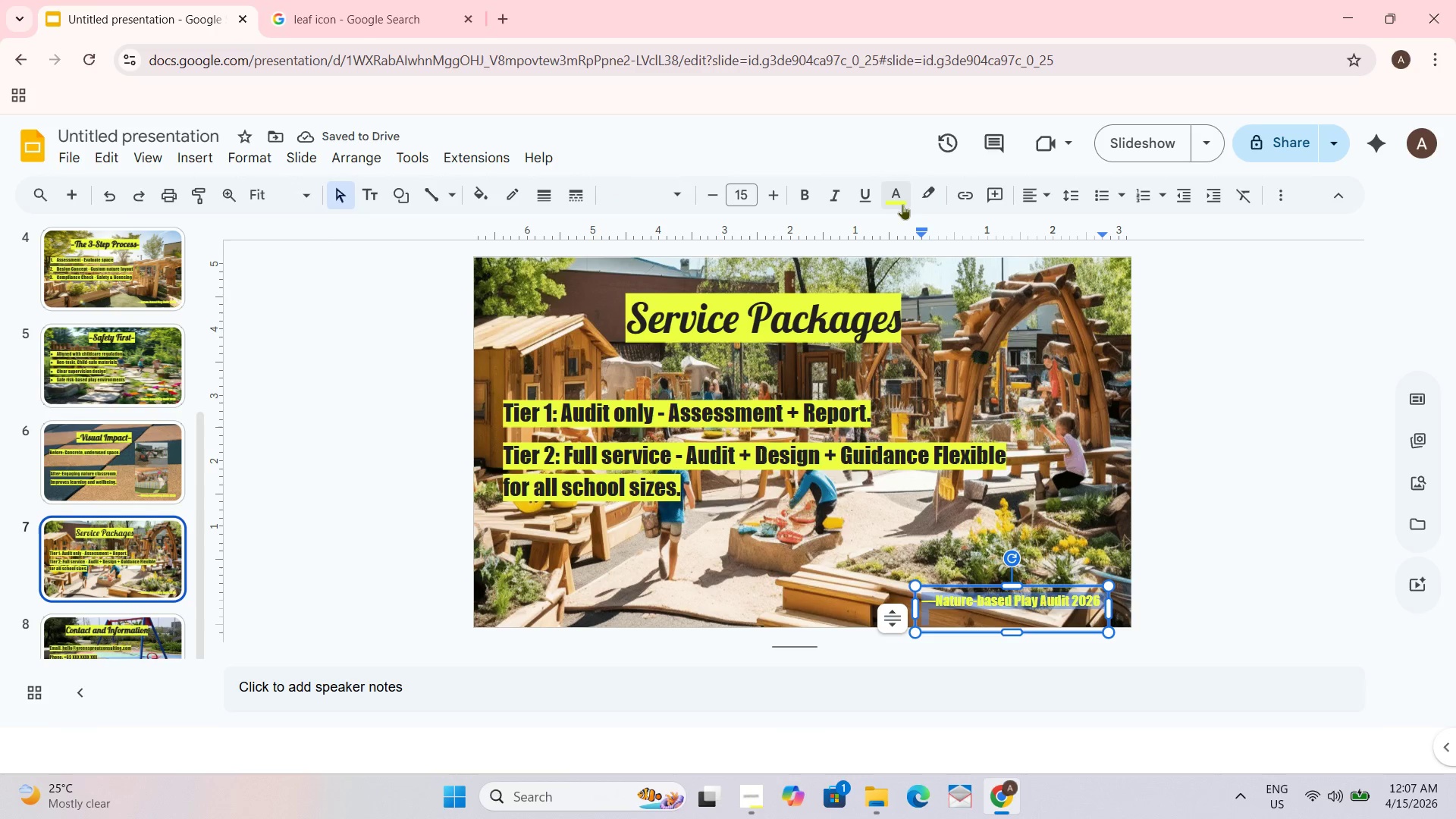 
left_click([896, 196])
 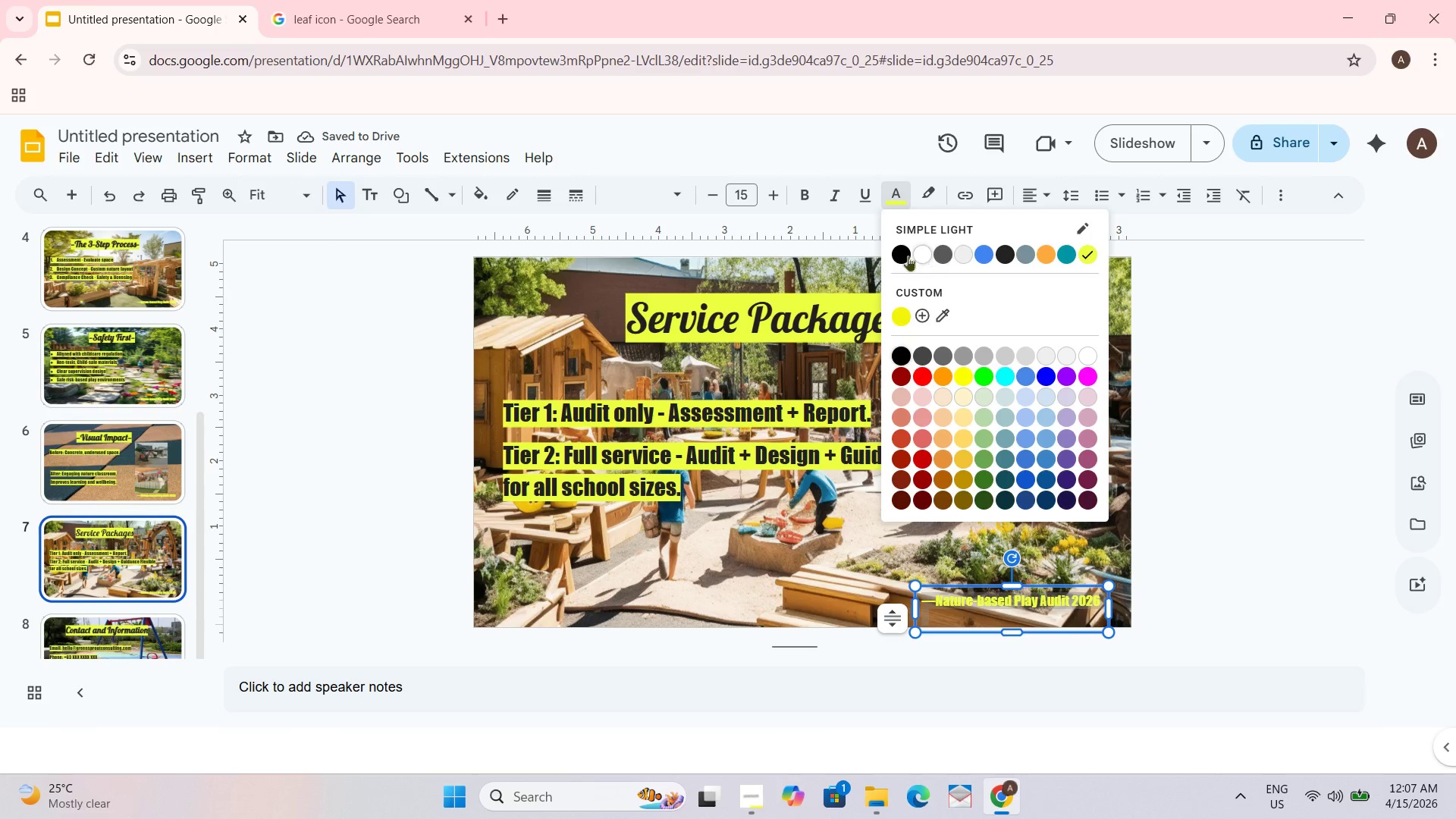 
left_click([898, 256])
 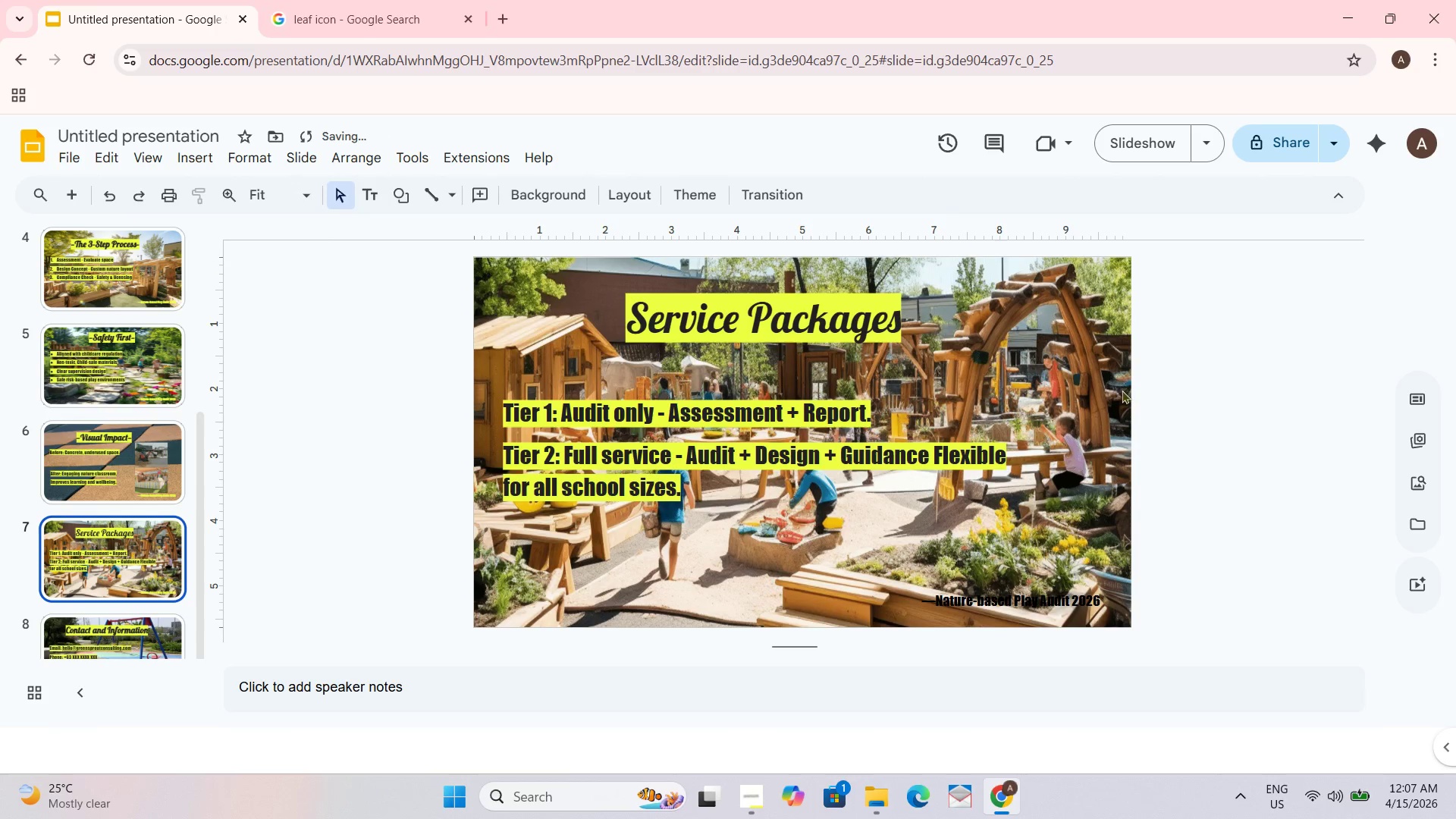 
key(Control+Z)
 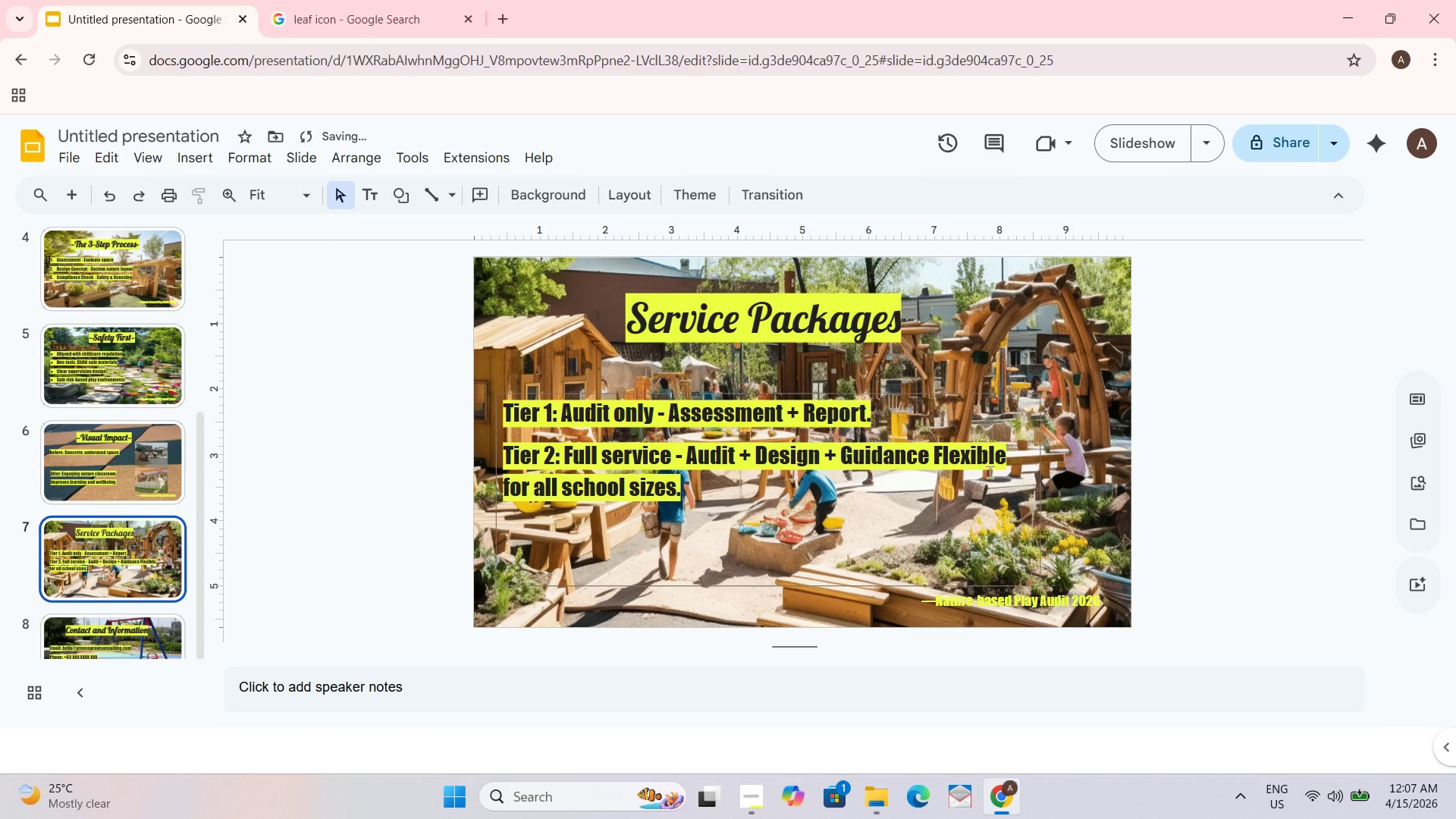 
scroll: coordinate [1070, 497], scroll_direction: up, amount: 21.0
 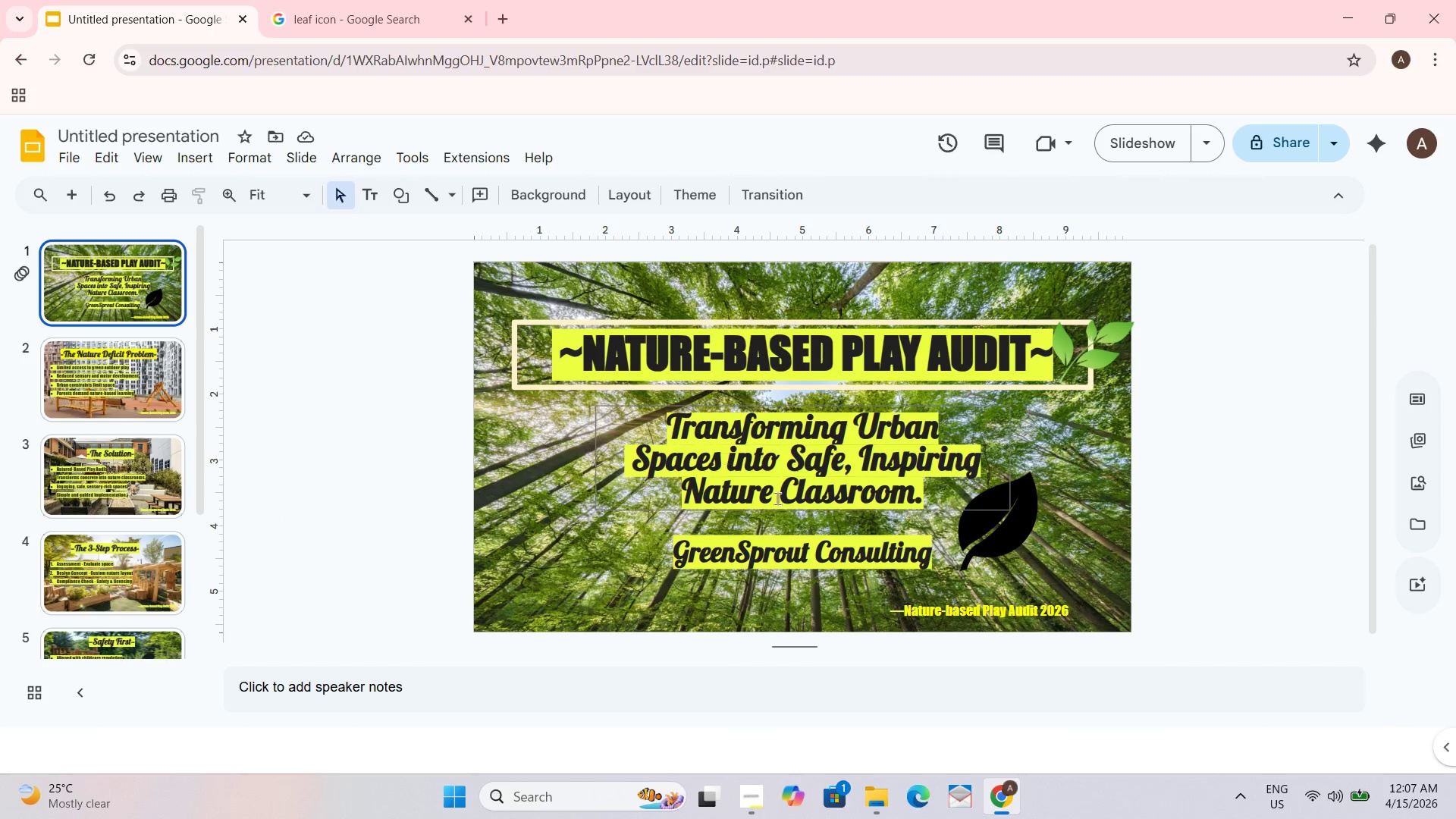 
wait(5.63)
 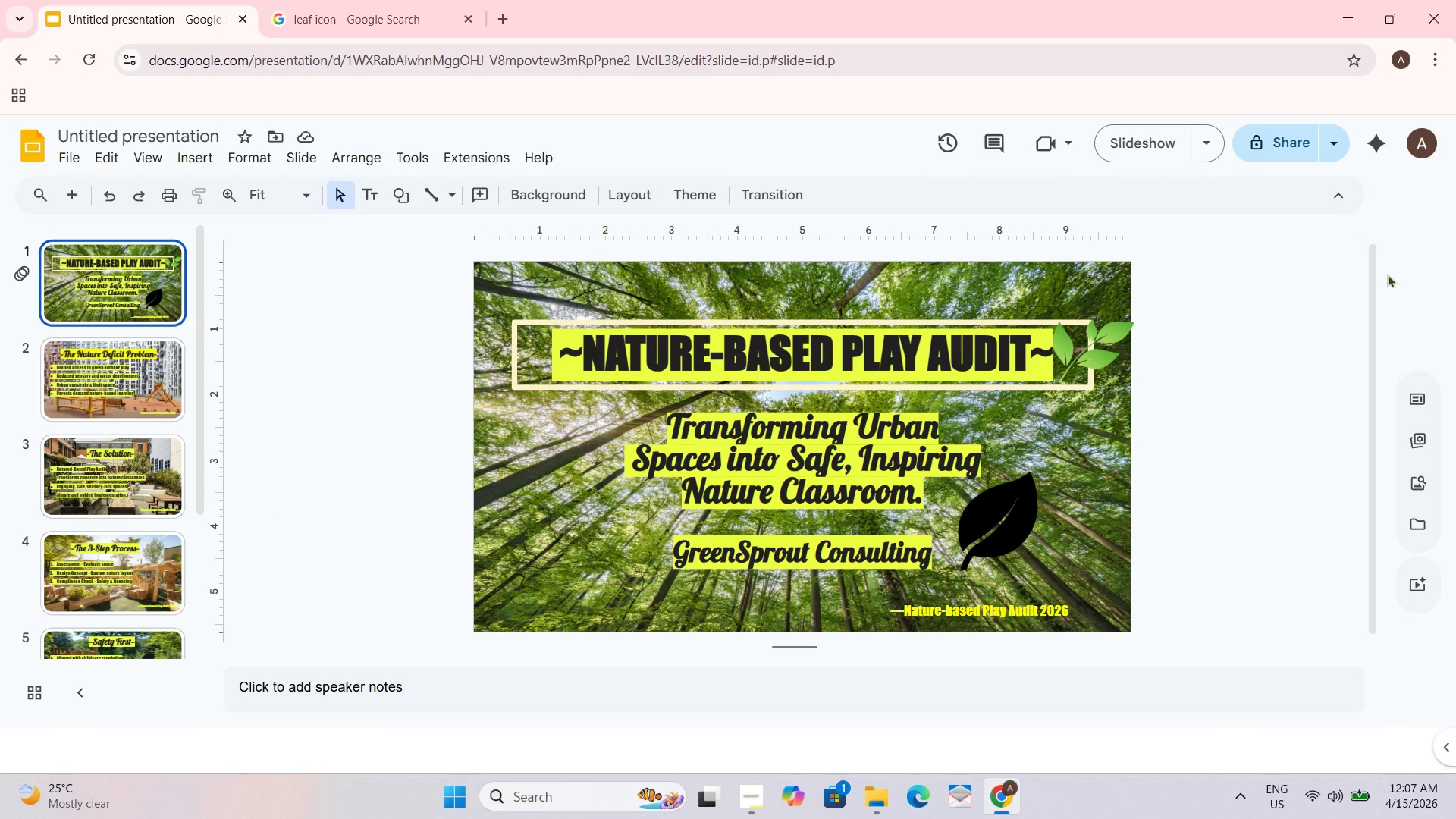 
left_click([943, 615])
 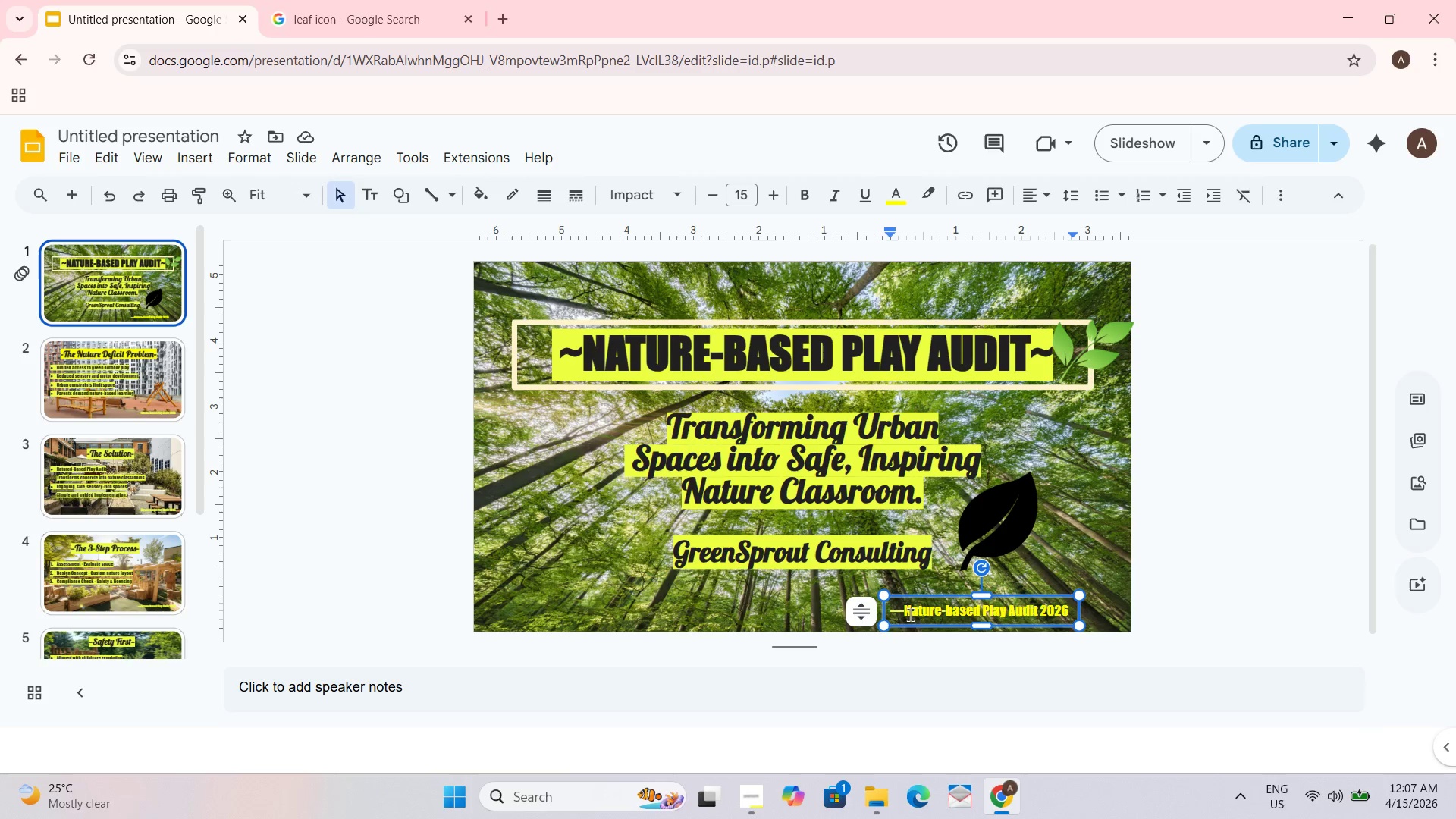 
left_click_drag(start_coordinate=[908, 613], to_coordinate=[922, 613])
 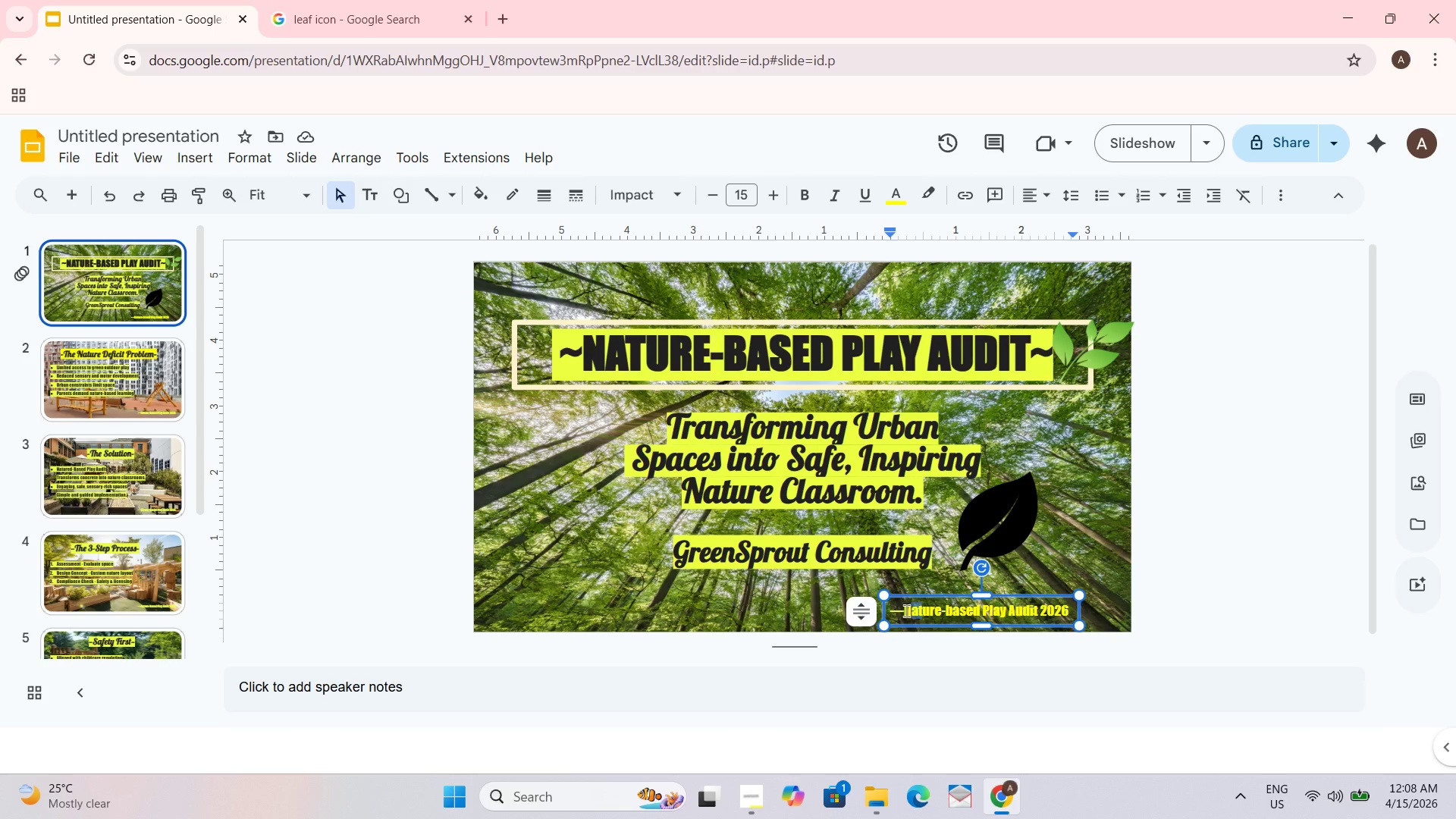 
left_click_drag(start_coordinate=[906, 610], to_coordinate=[1092, 620])
 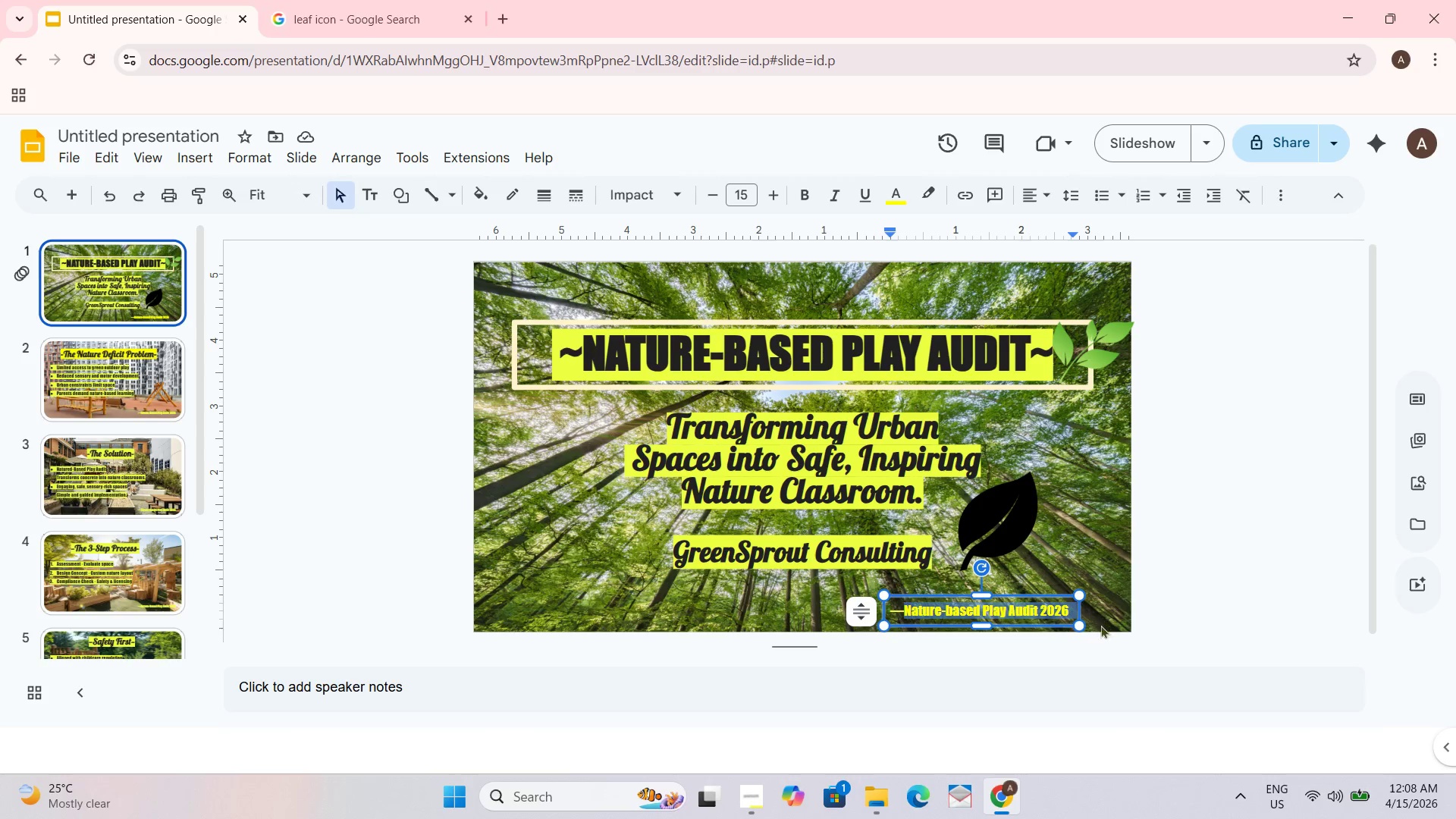 
key(Control+C)
 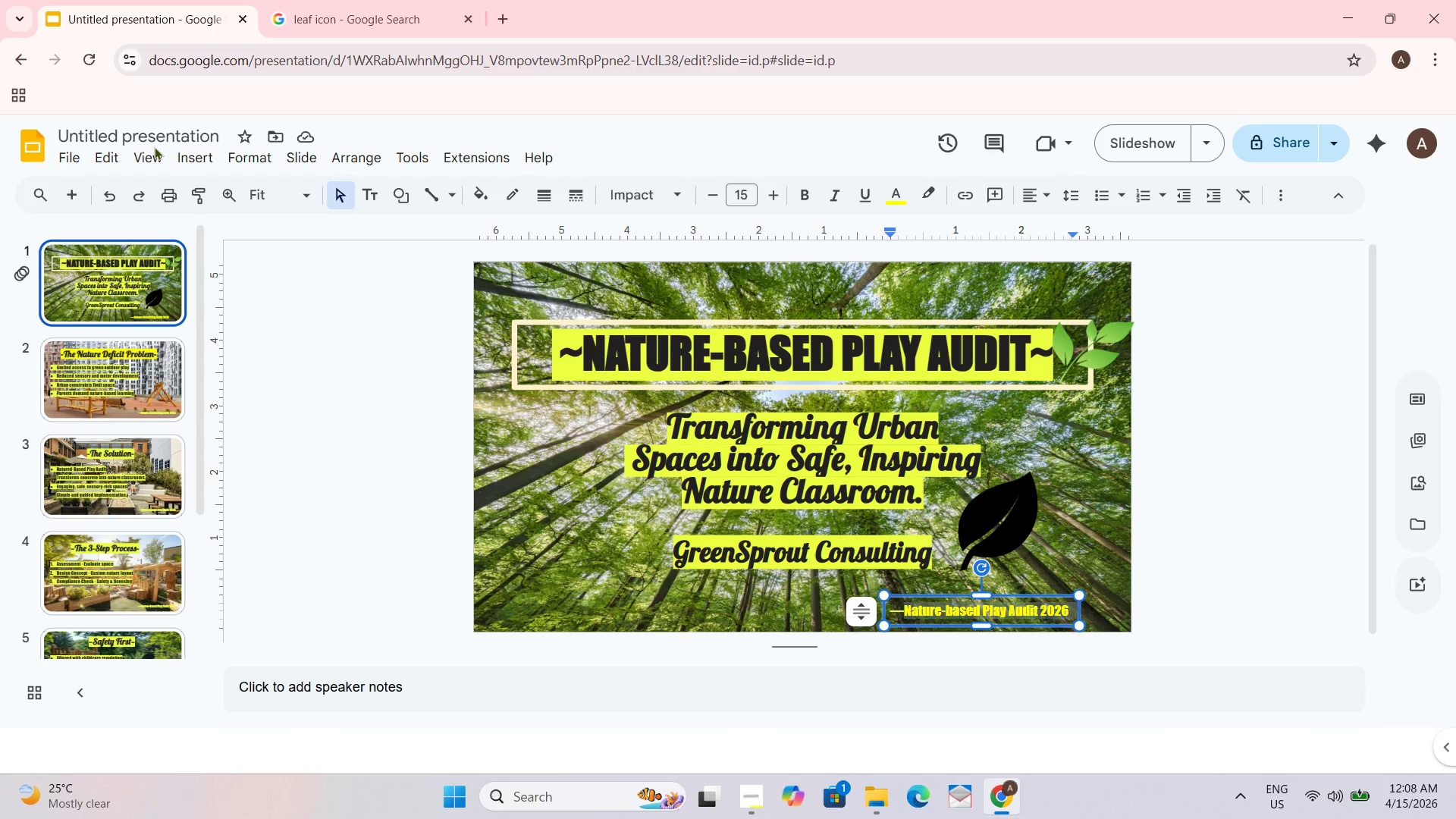 
double_click([158, 140])
 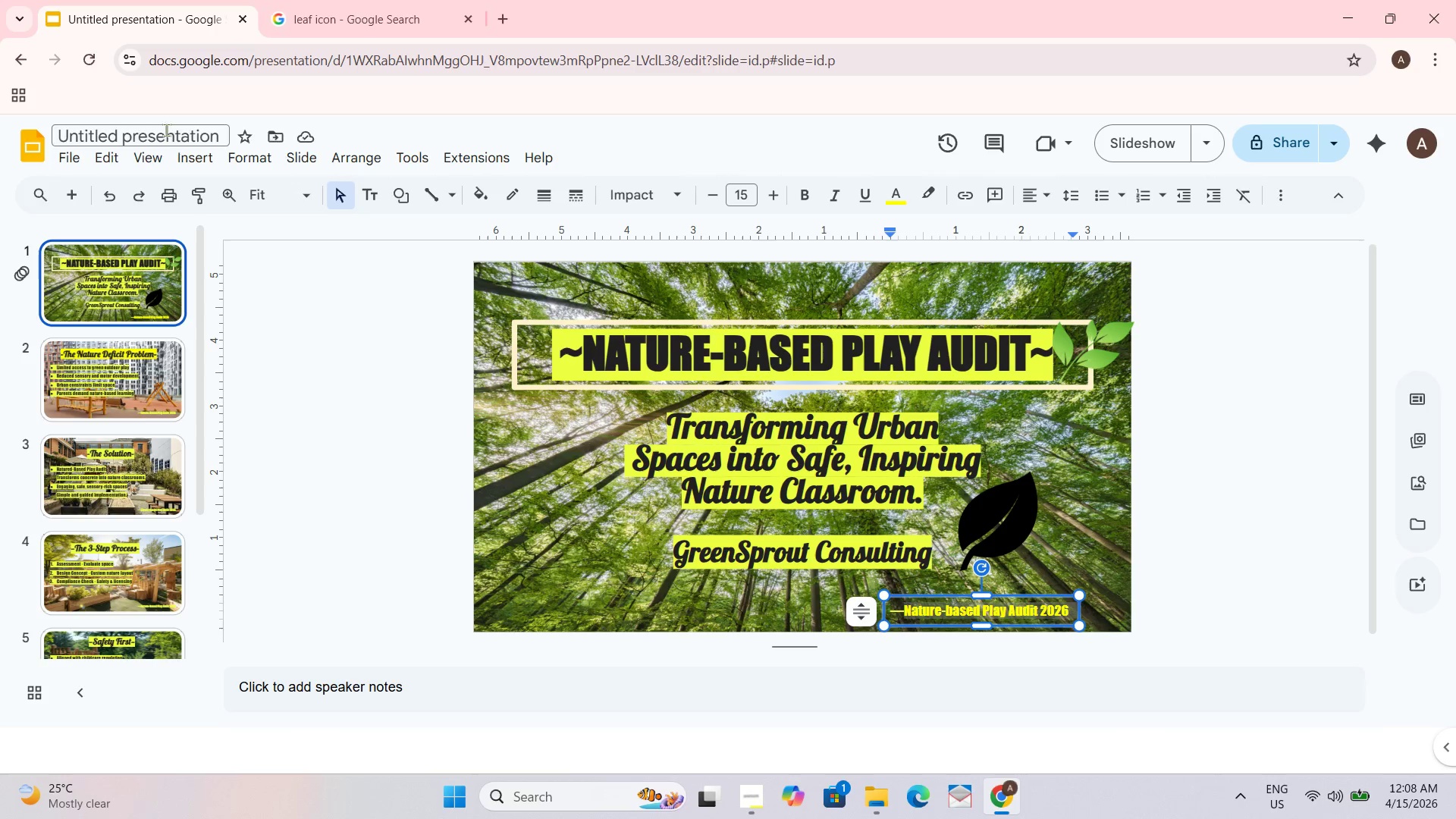 
triple_click([166, 130])
 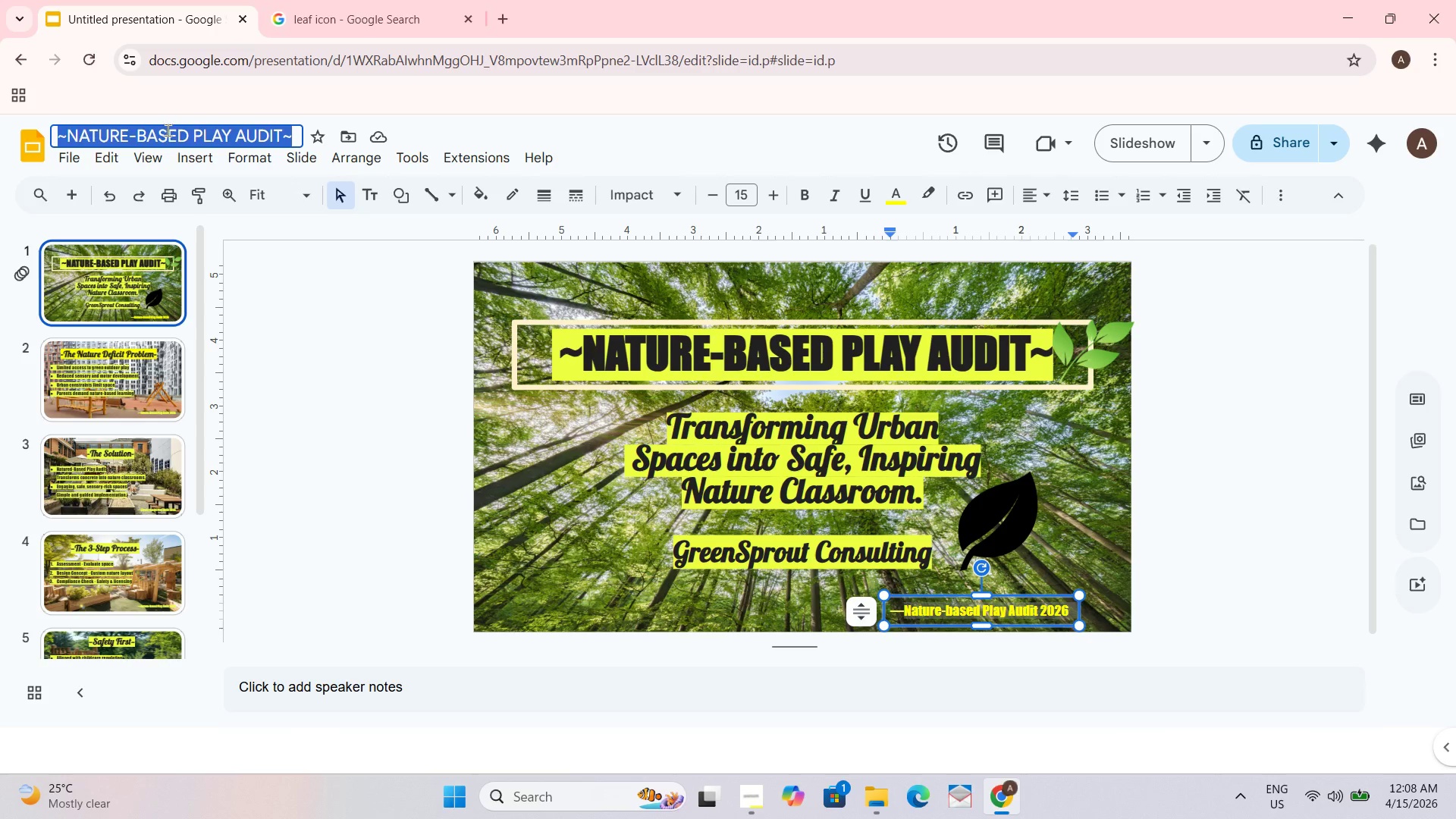 
key(Control+V)
 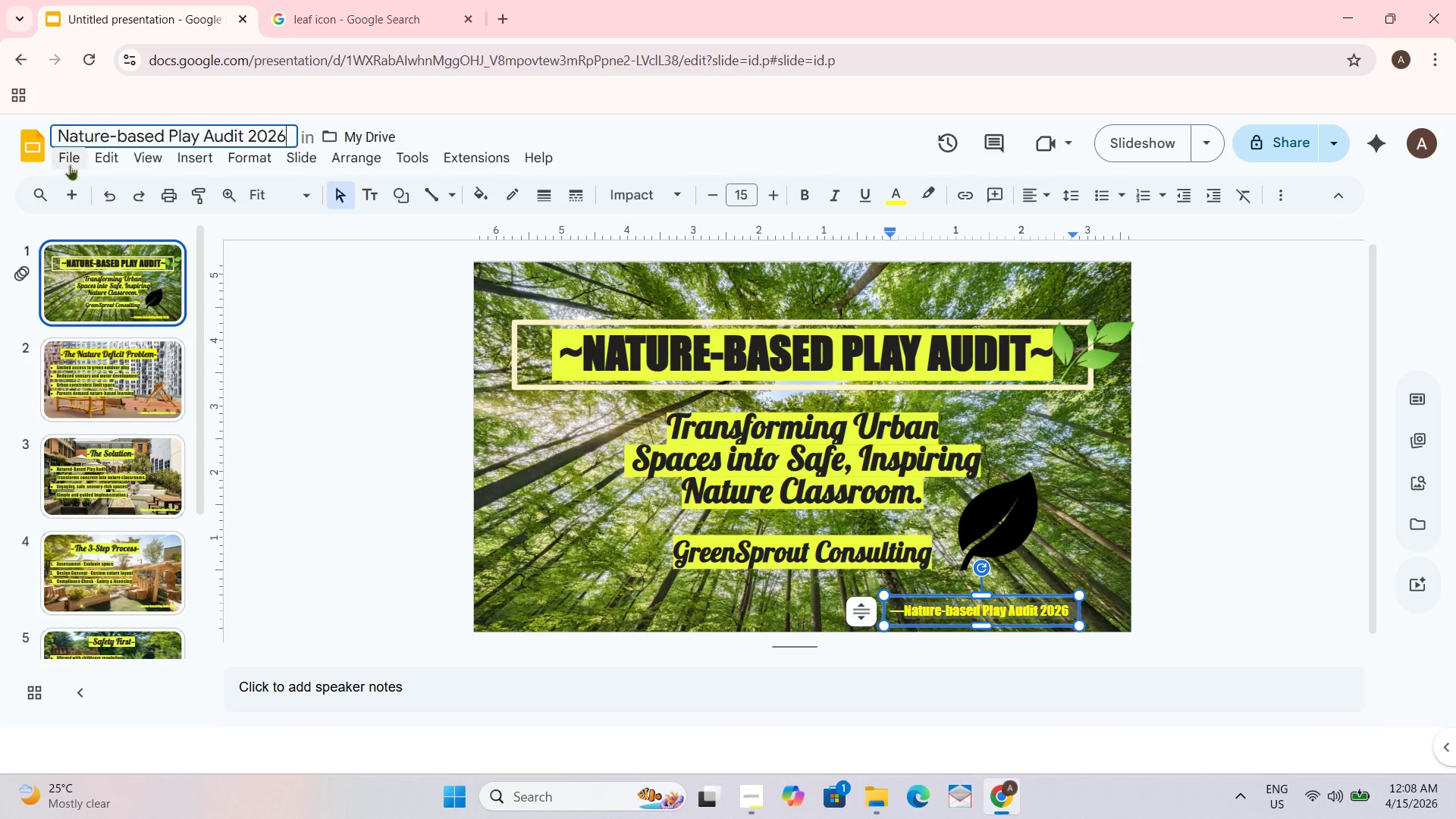 
left_click([63, 162])
 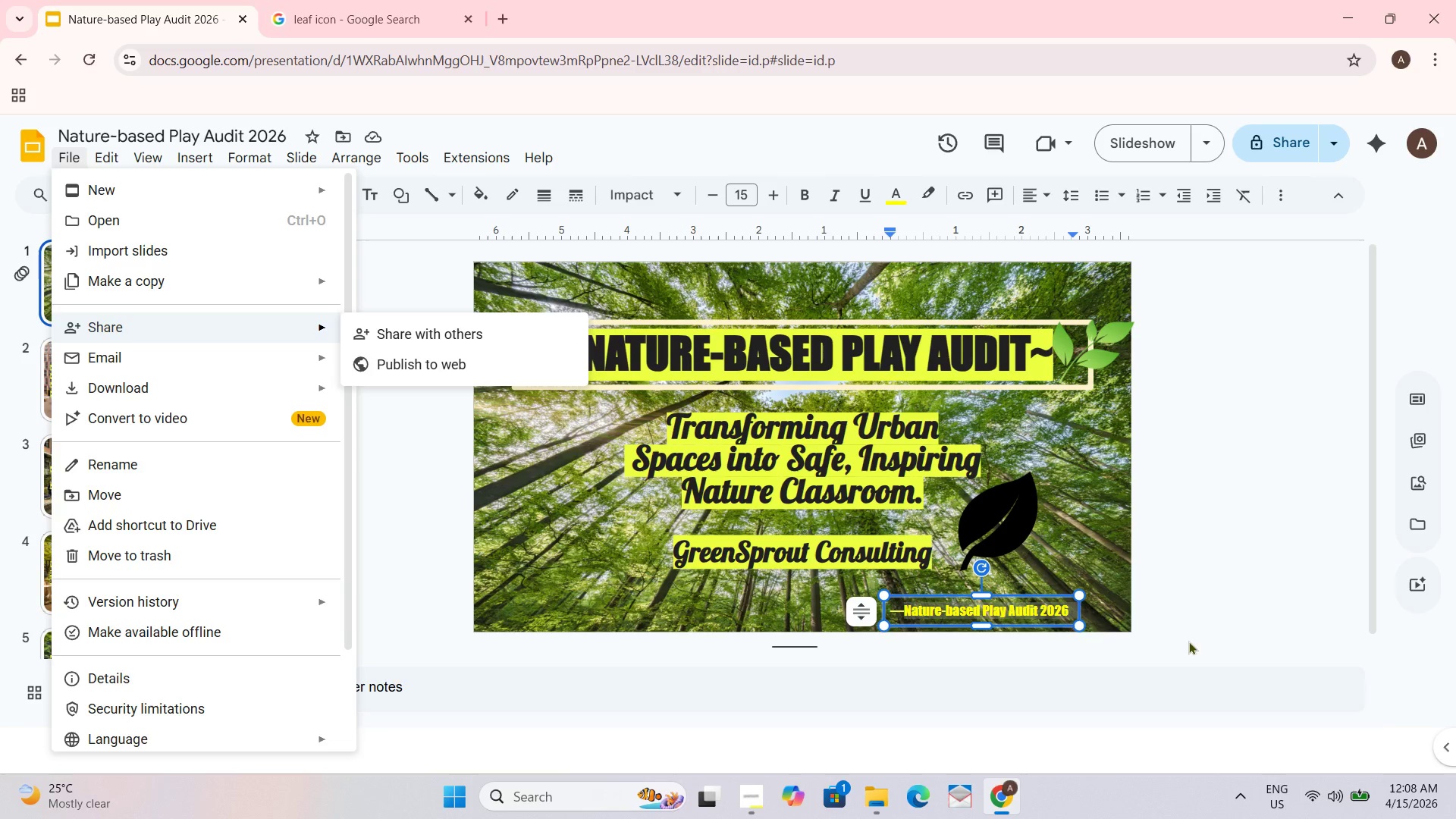 
wait(5.86)
 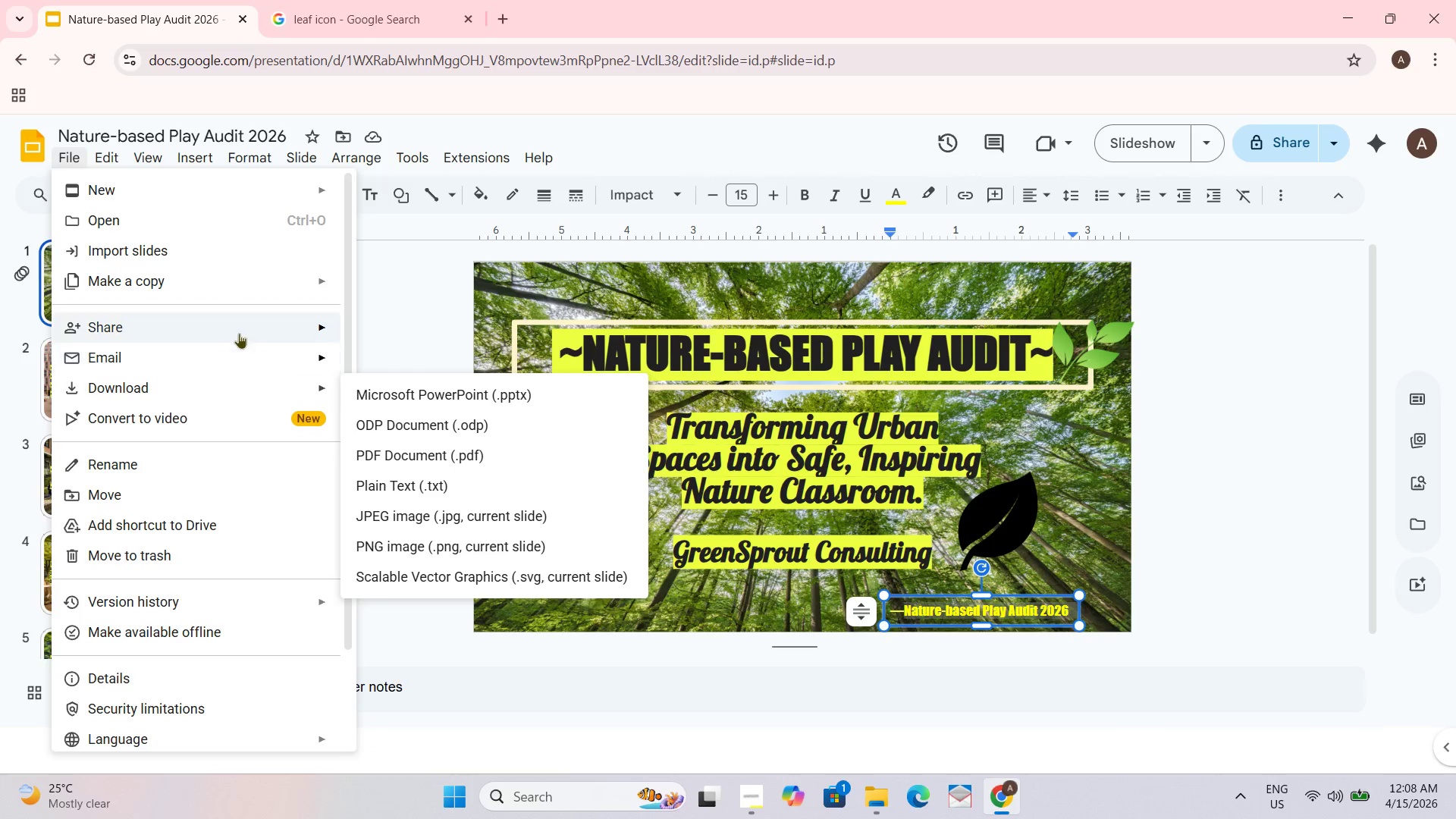 
left_click([1181, 554])
 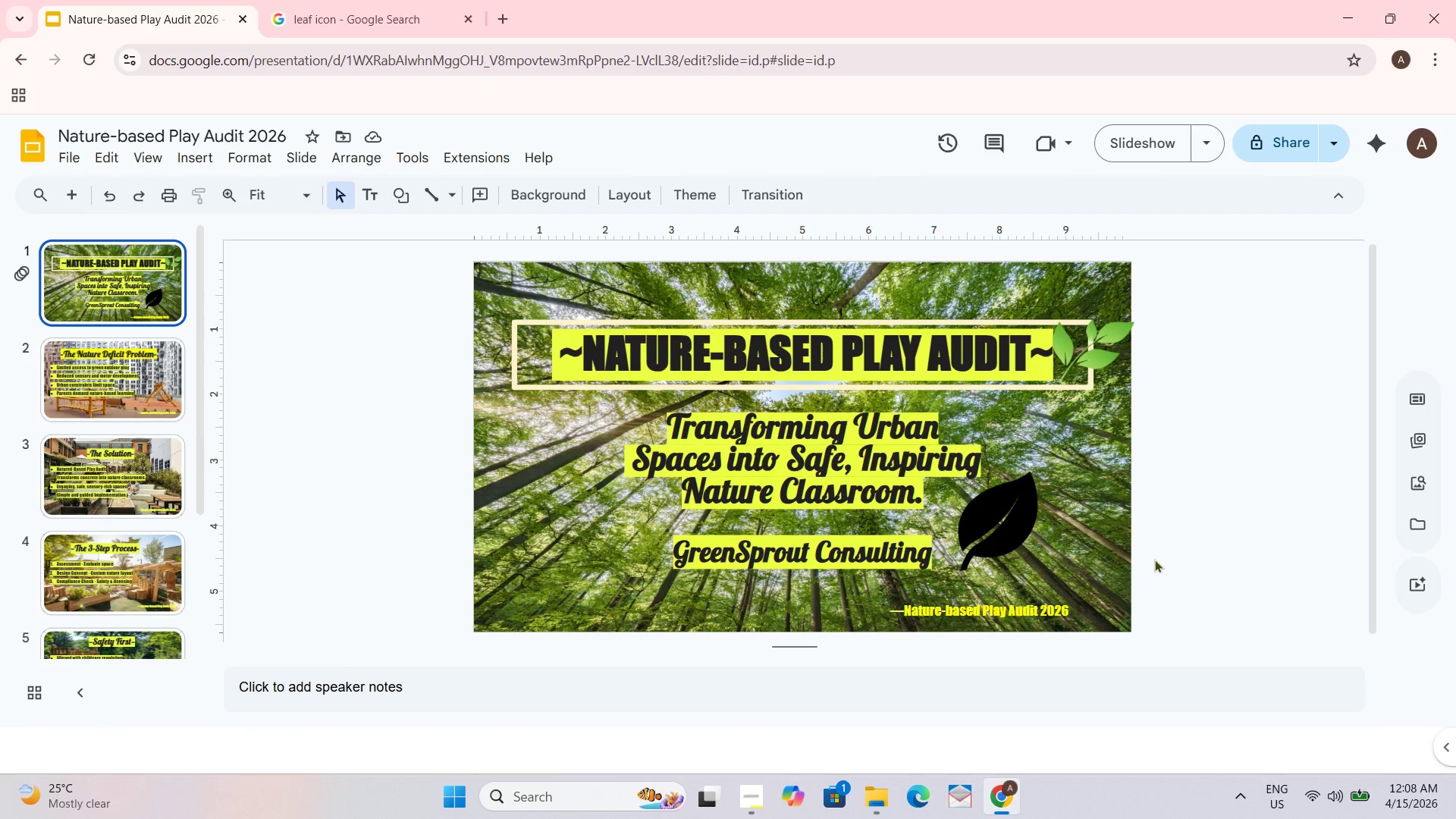 
key(Alt+AltLeft)
 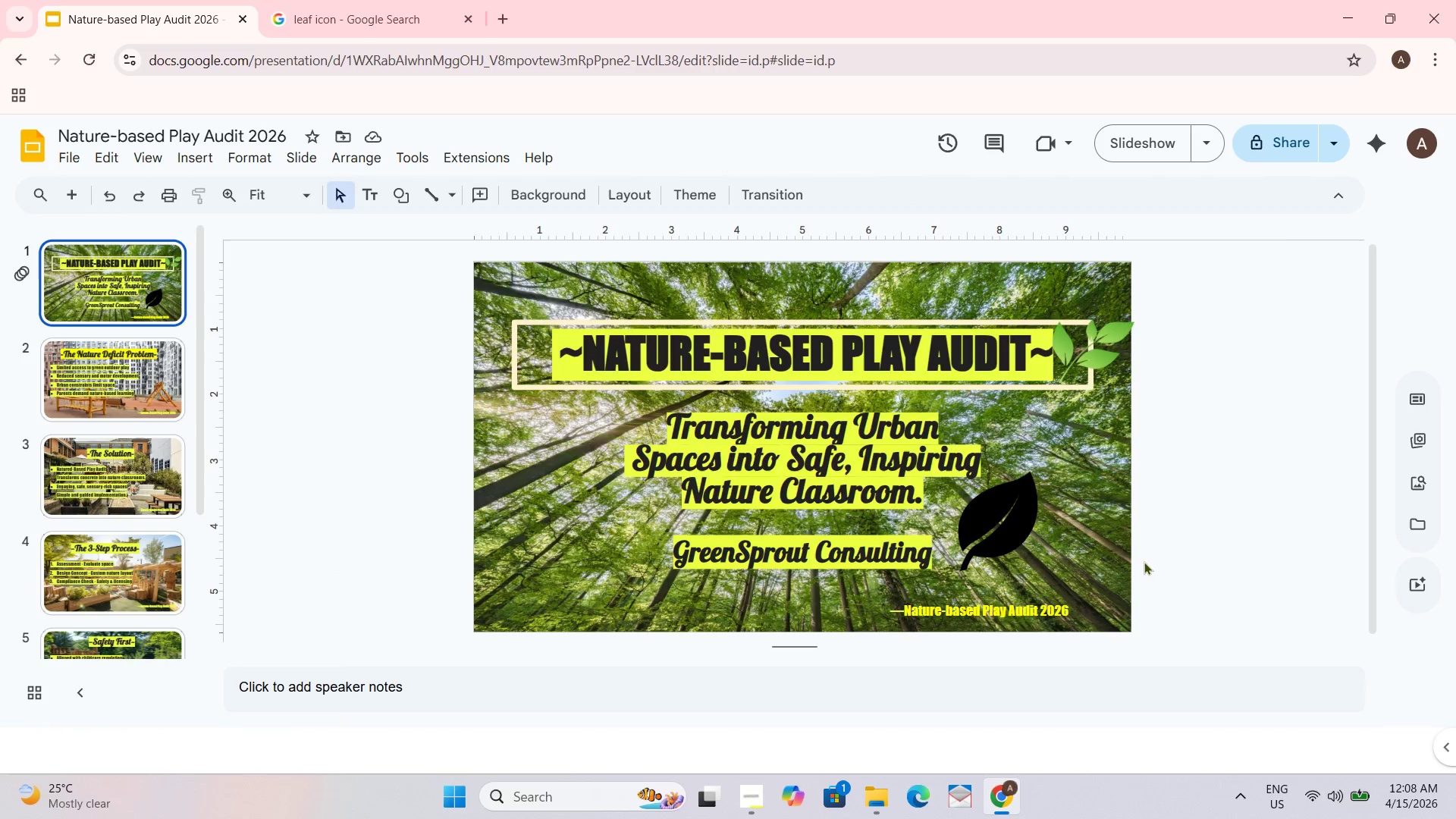 
key(Alt+Tab)
 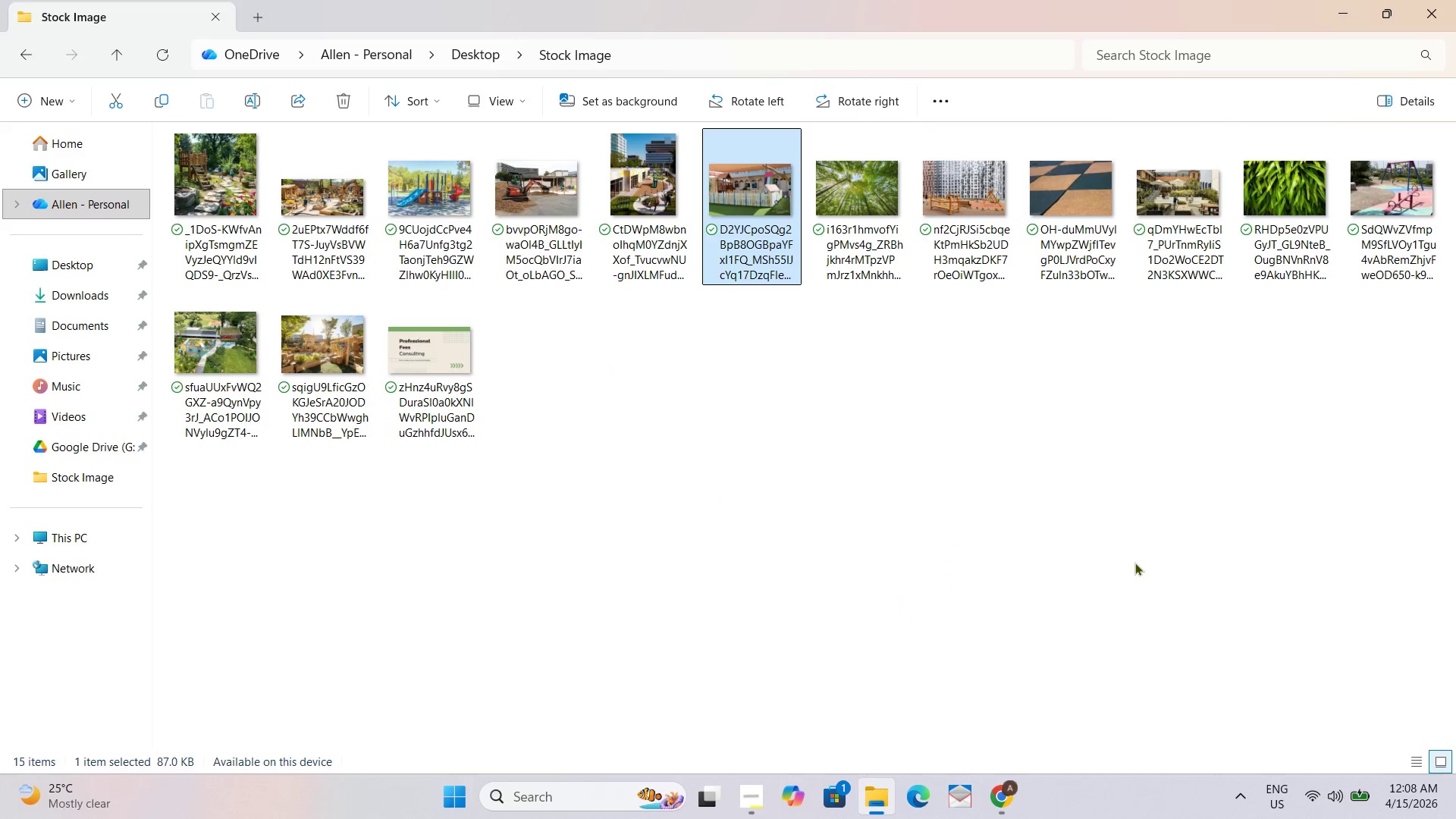 
key(Alt+Tab)
 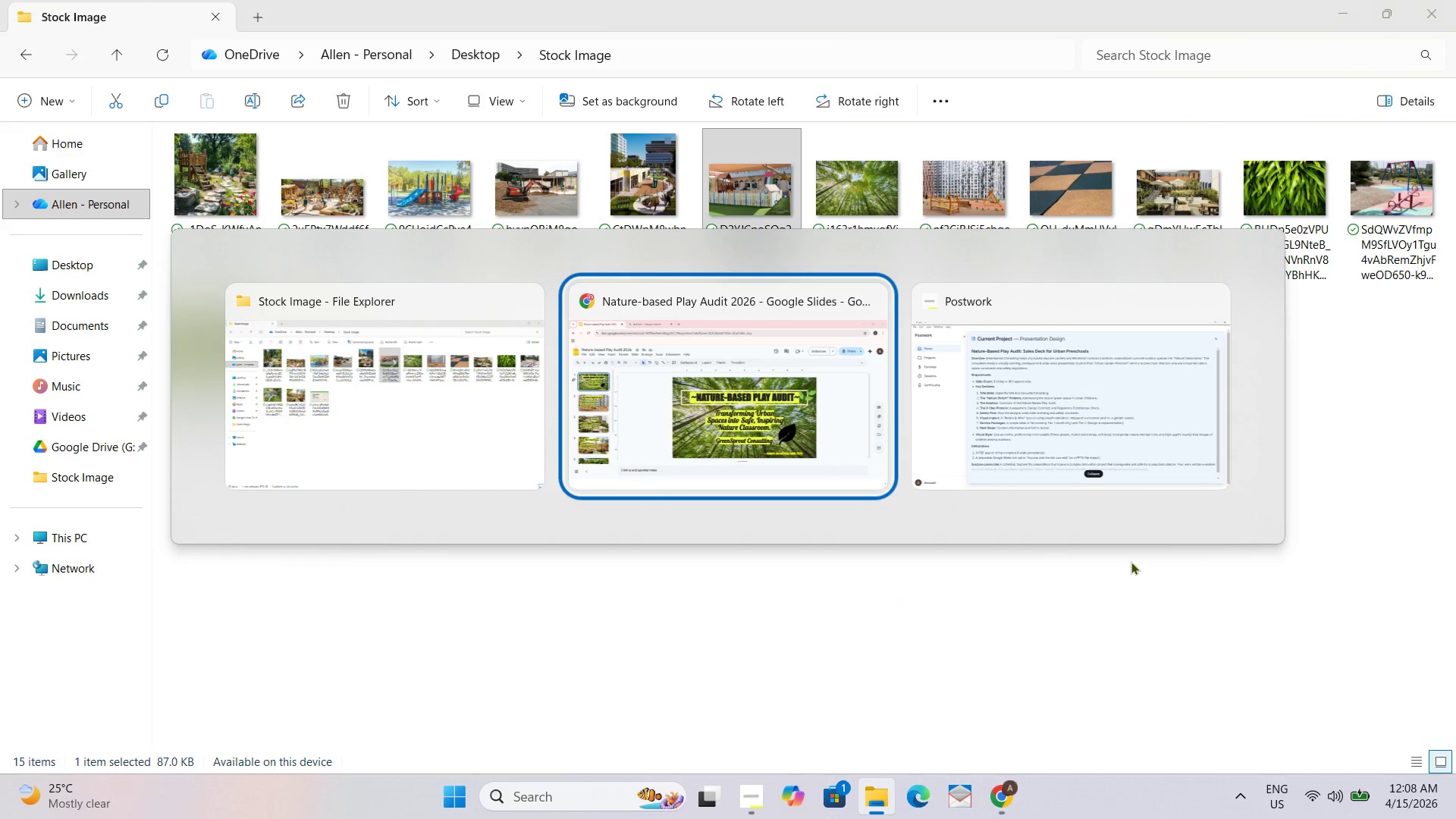 
key(Alt+Tab)